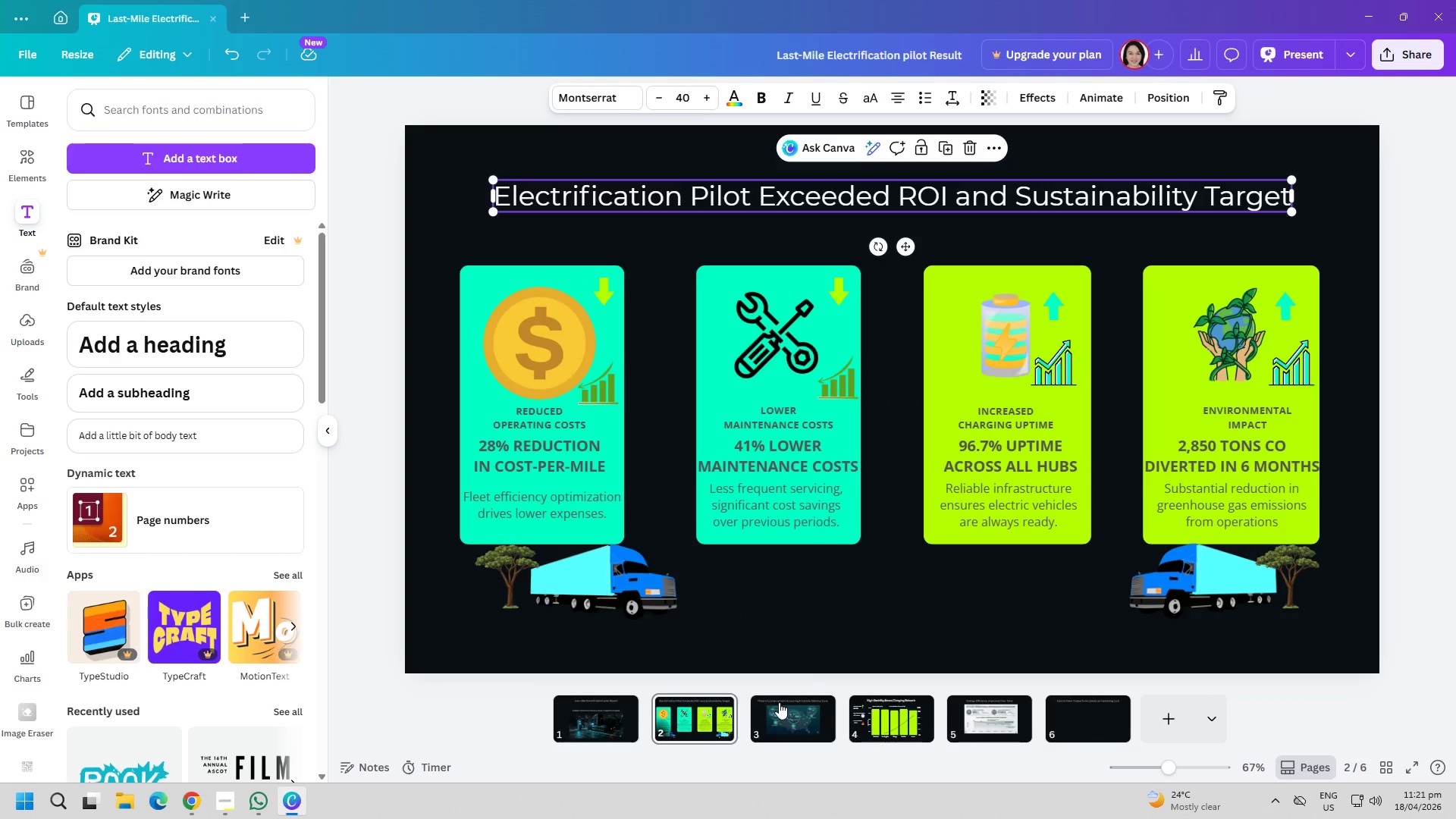 
left_click([779, 704])
 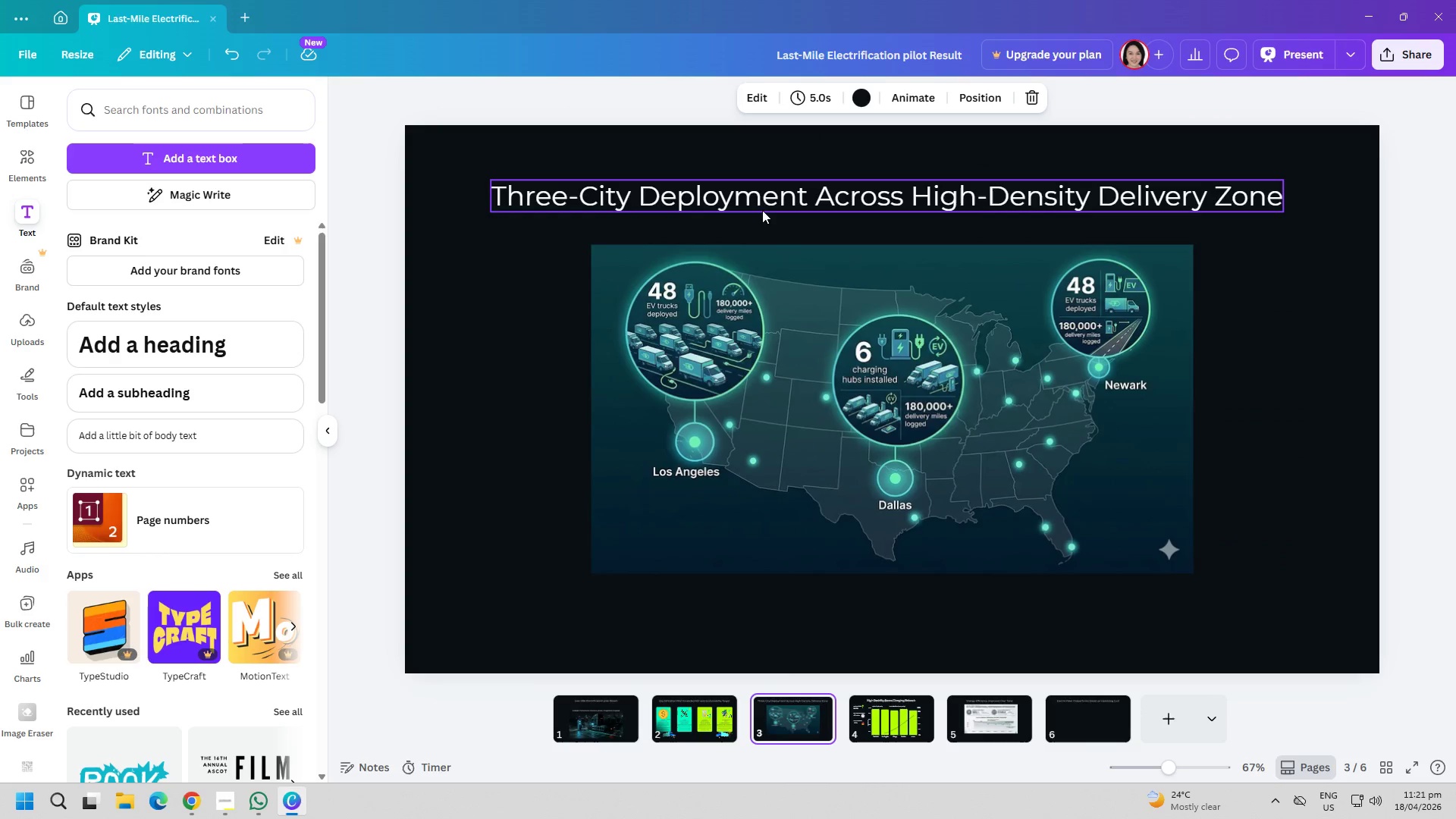 
left_click([761, 198])
 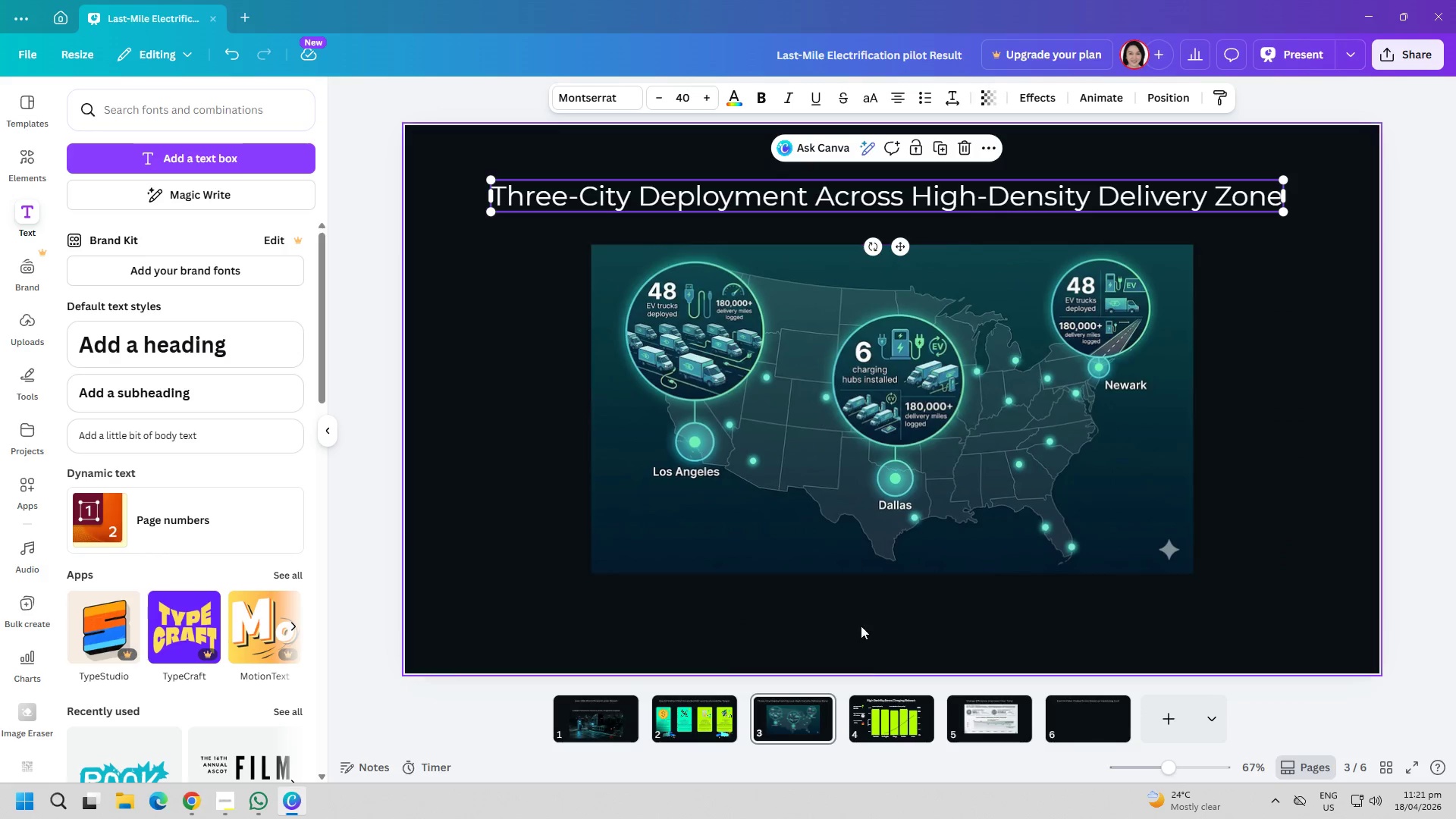 
left_click([880, 706])
 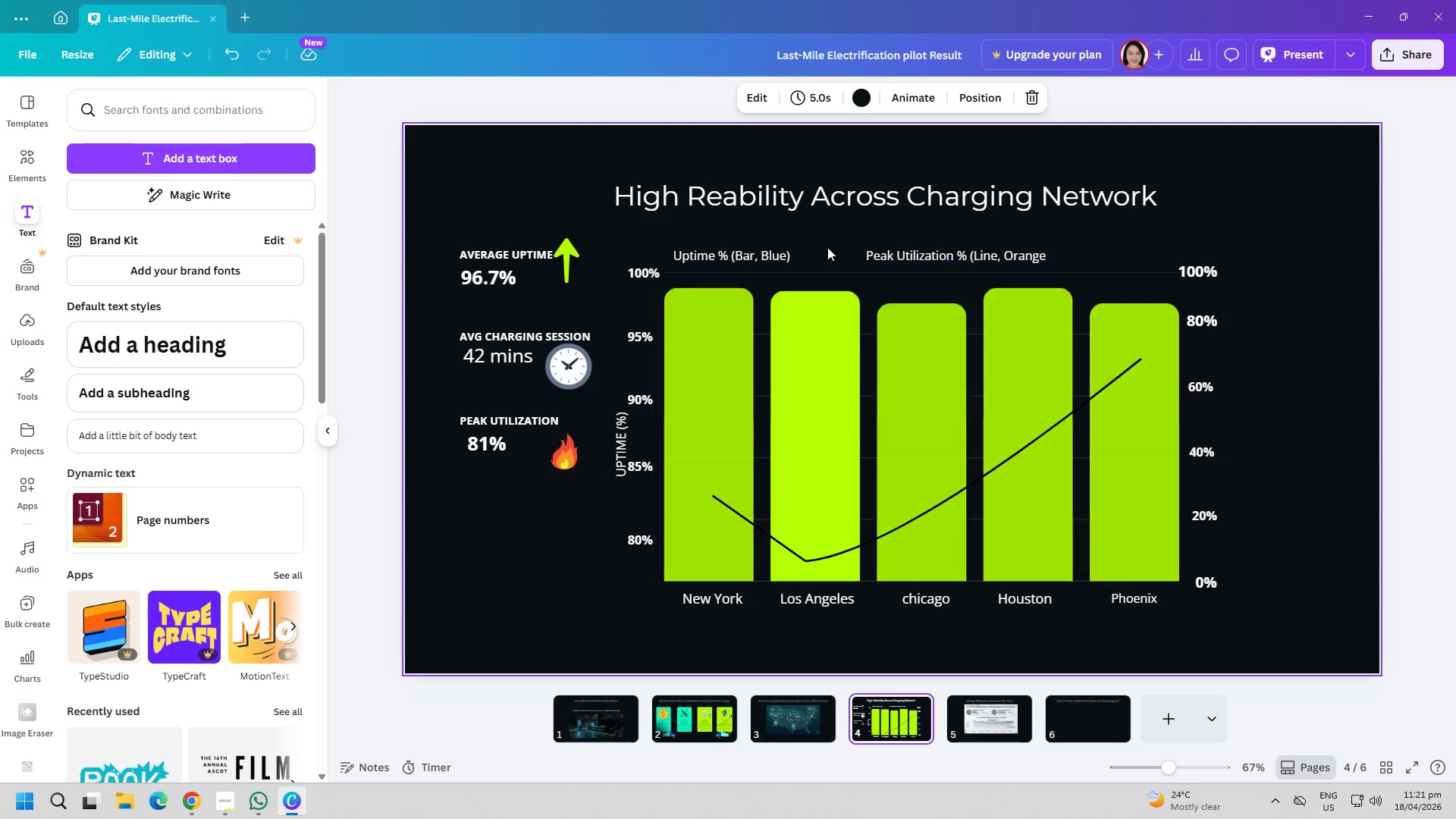 
left_click([824, 198])
 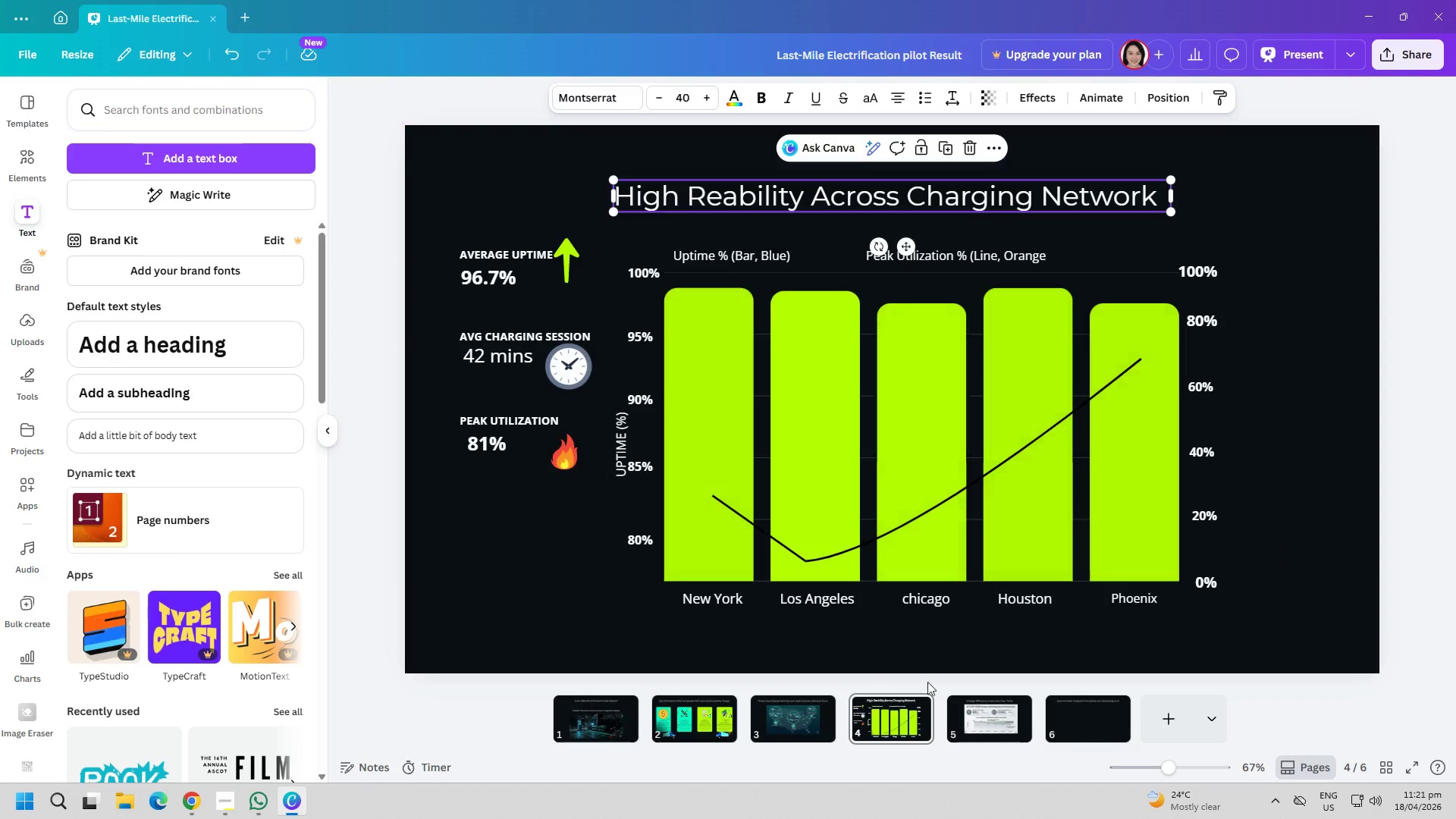 
left_click([958, 711])
 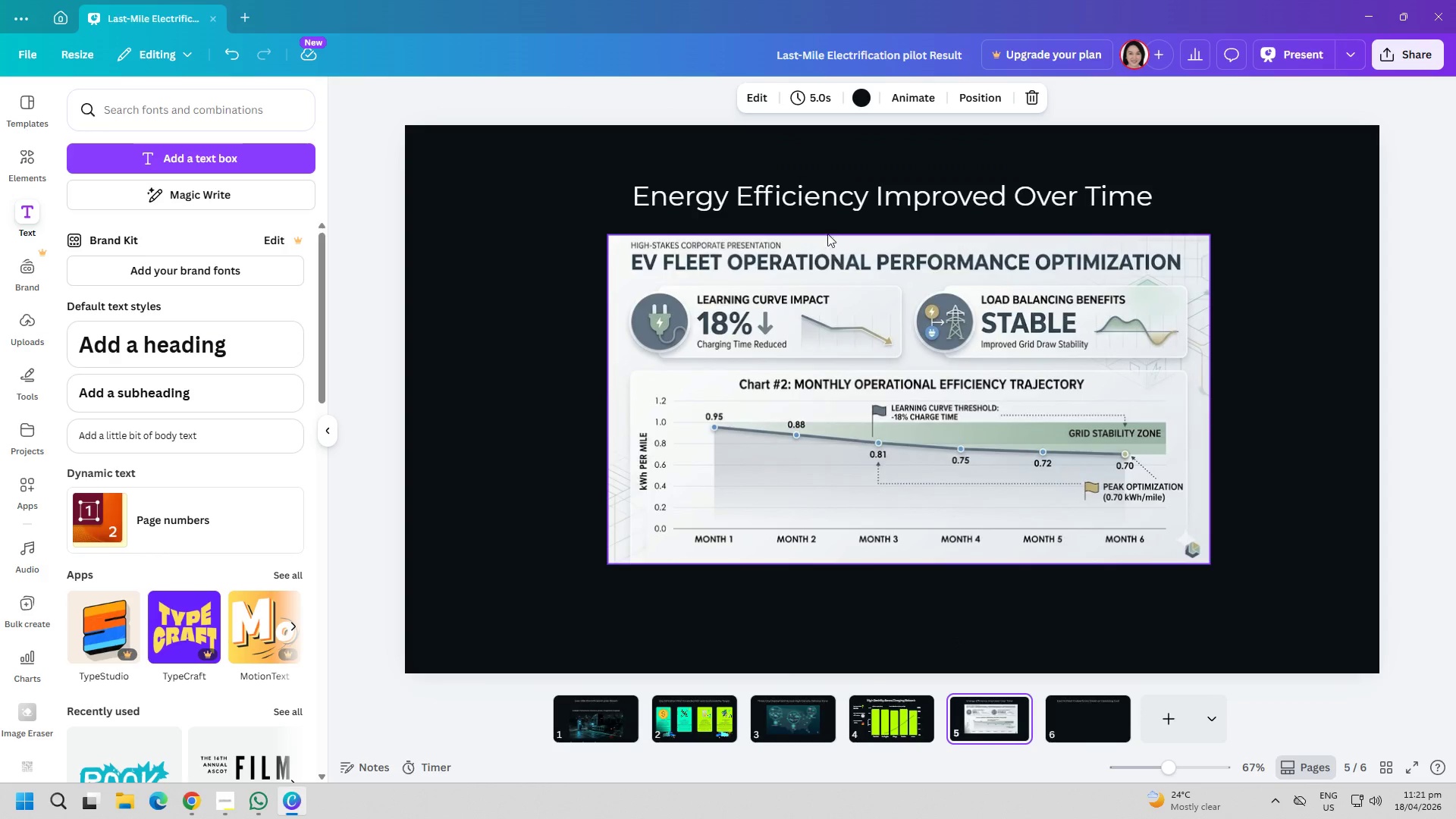 
left_click([827, 210])
 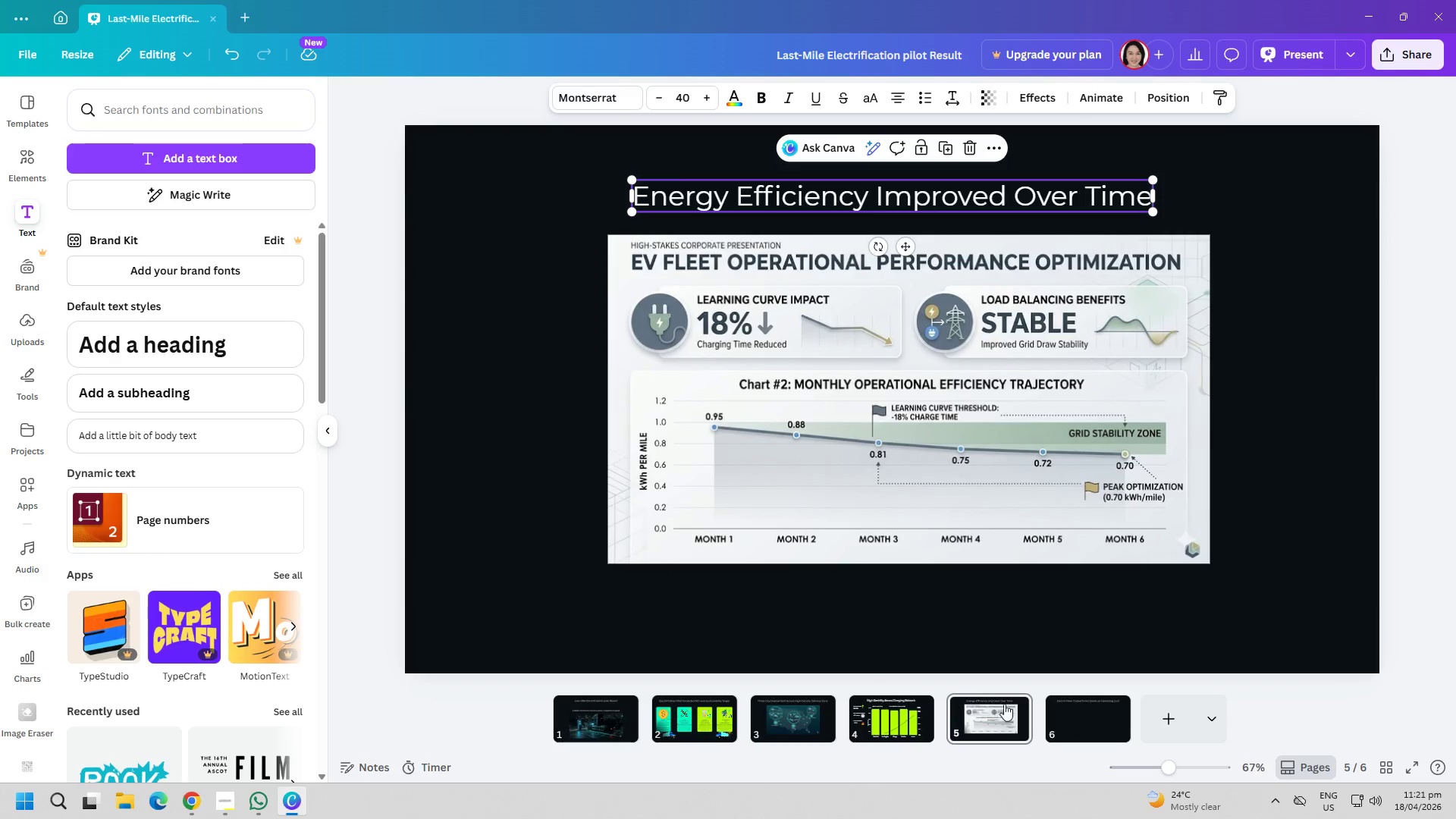 
left_click([1059, 717])
 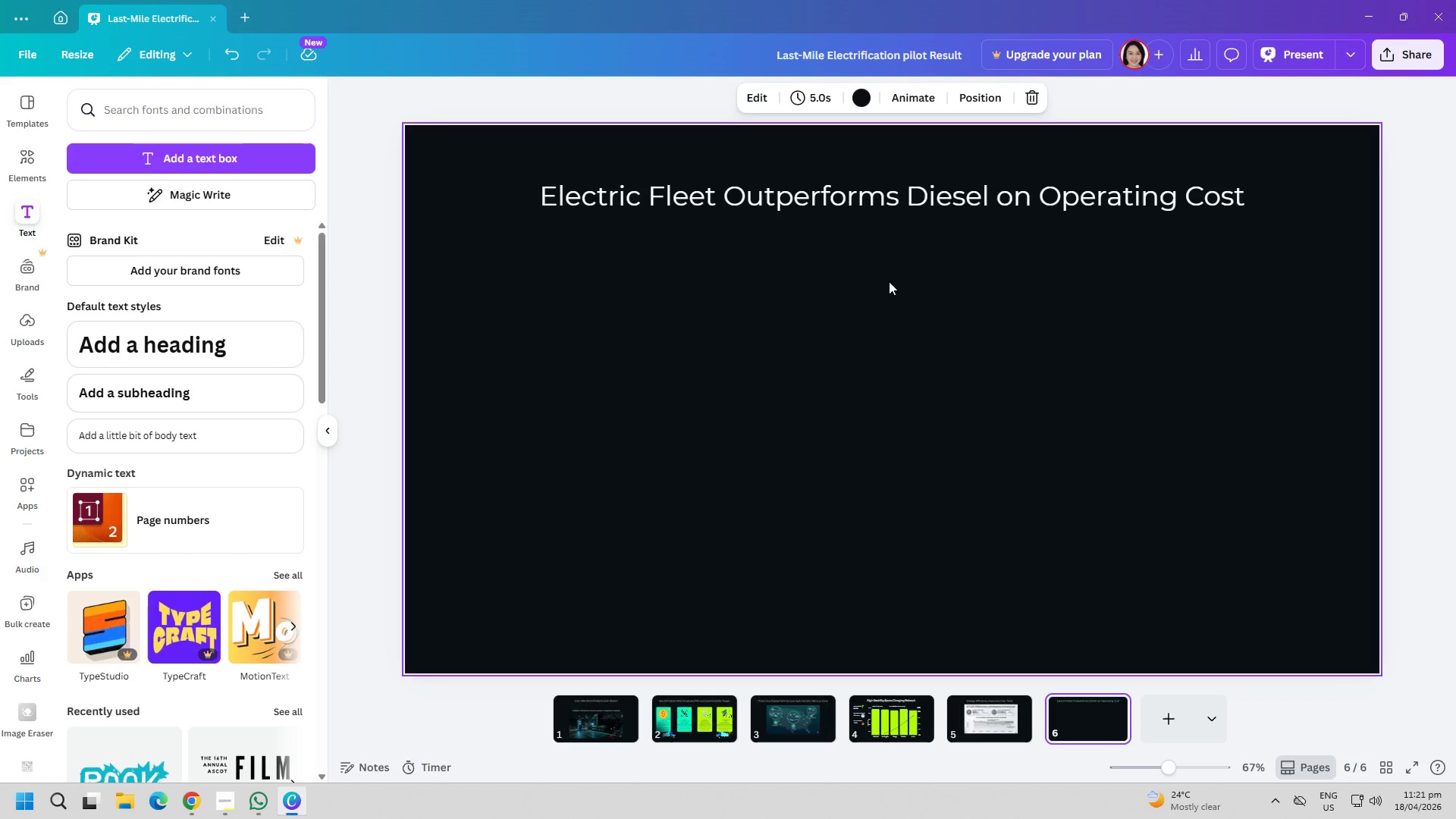 
left_click([875, 203])
 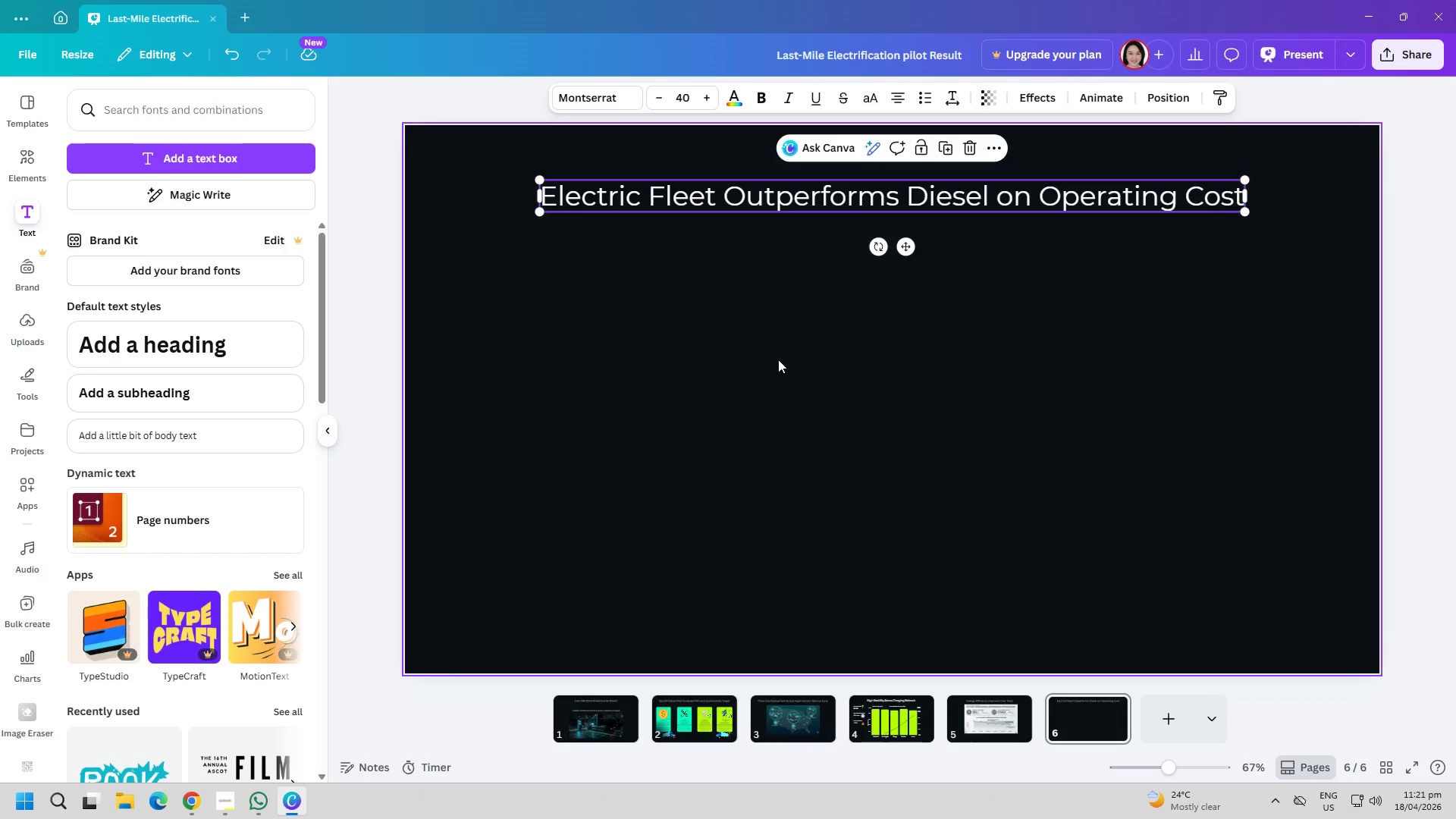 
left_click([778, 359])
 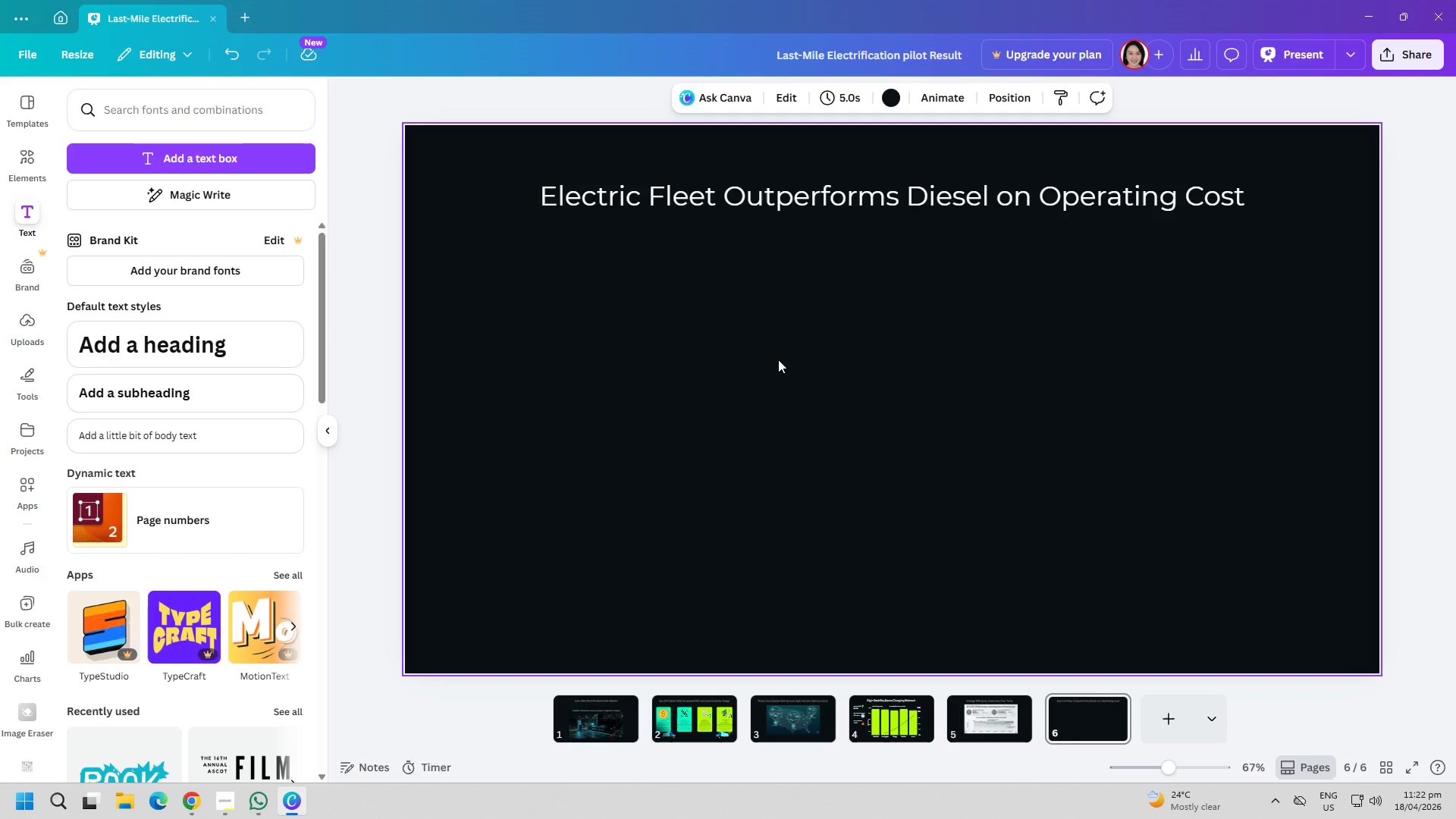 
wait(20.44)
 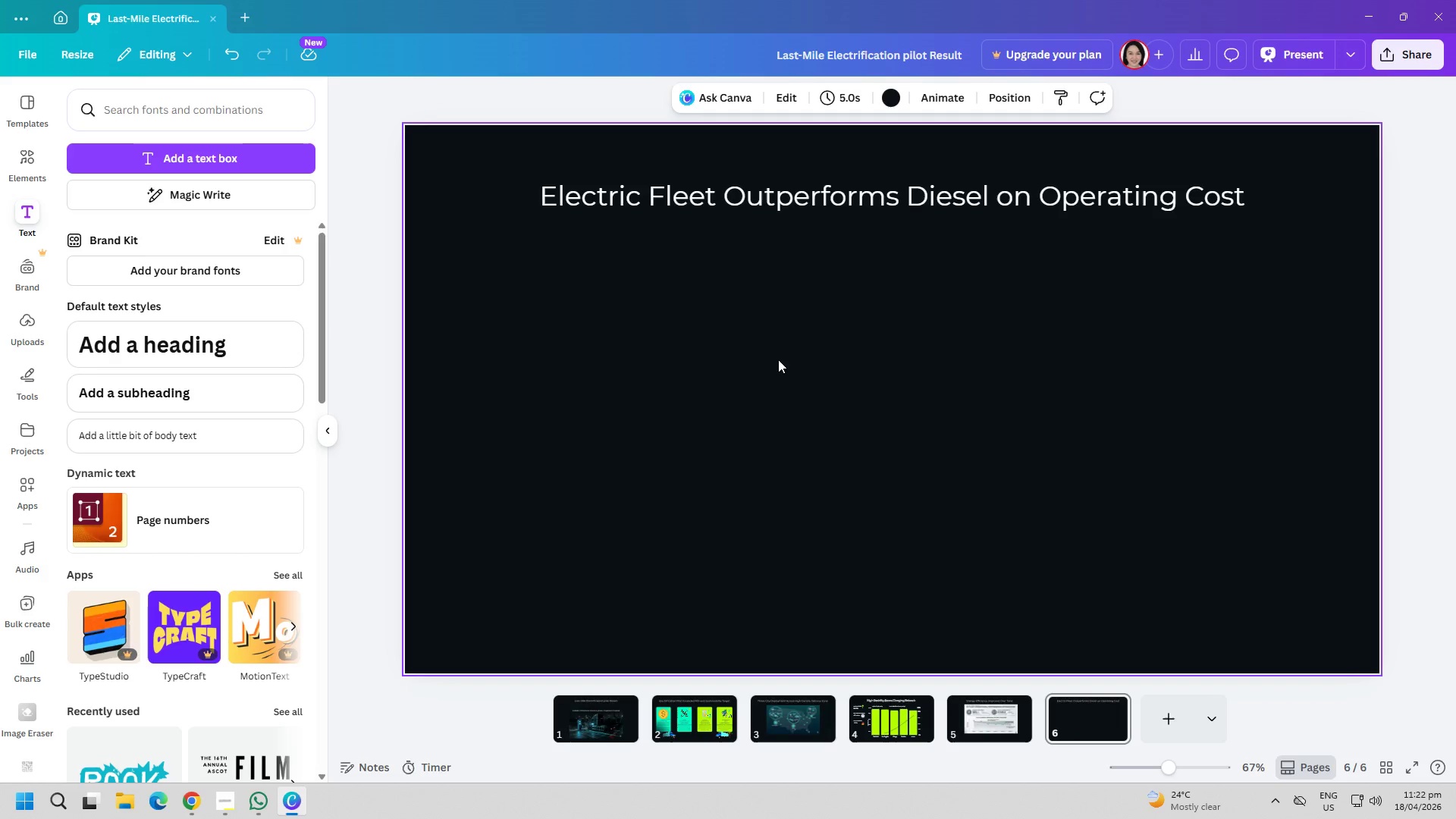 
left_click([266, 805])
 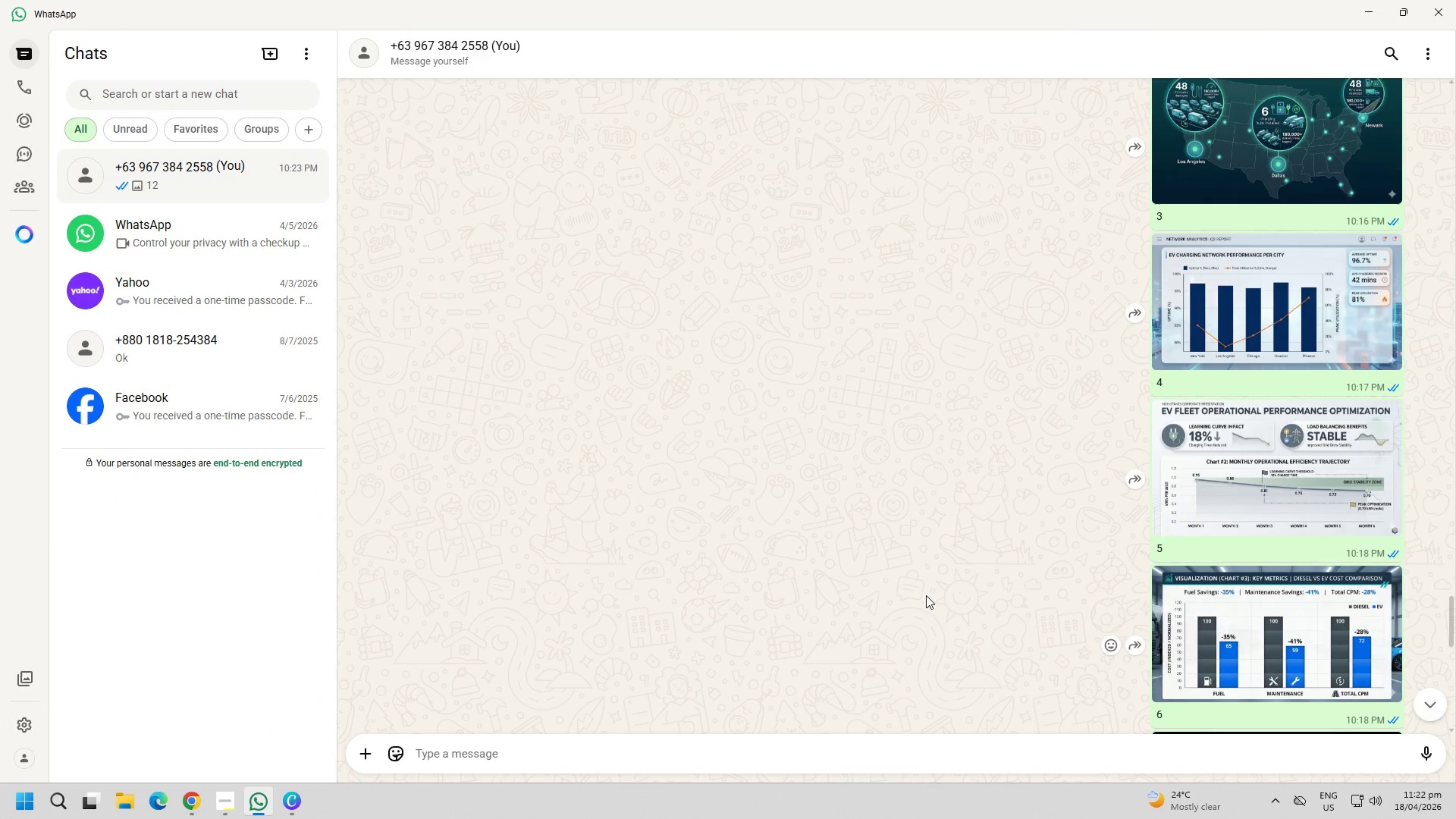 
scroll: coordinate [953, 614], scroll_direction: down, amount: 1.0
 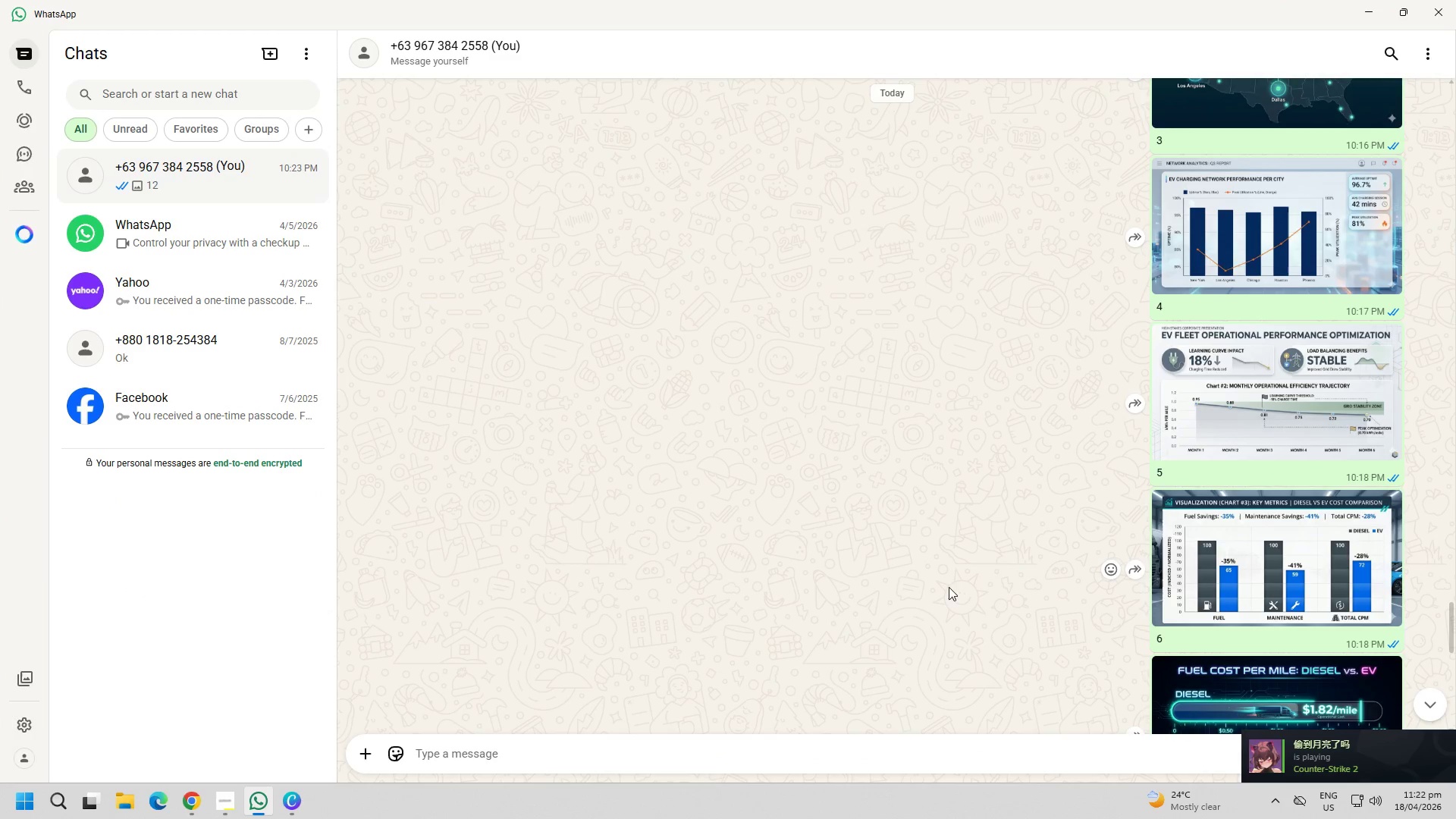 
right_click([1213, 544])
 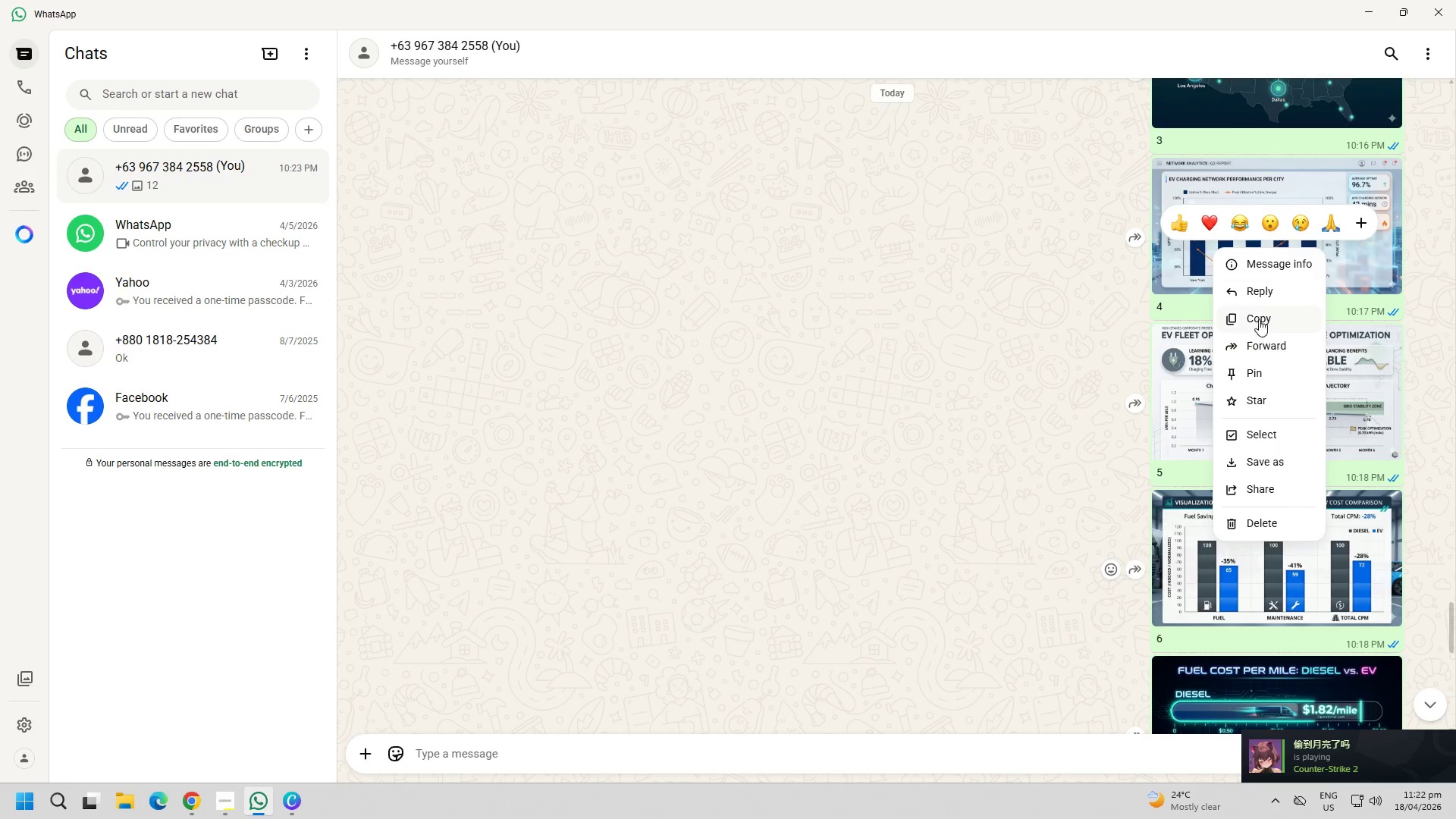 
double_click([983, 513])
 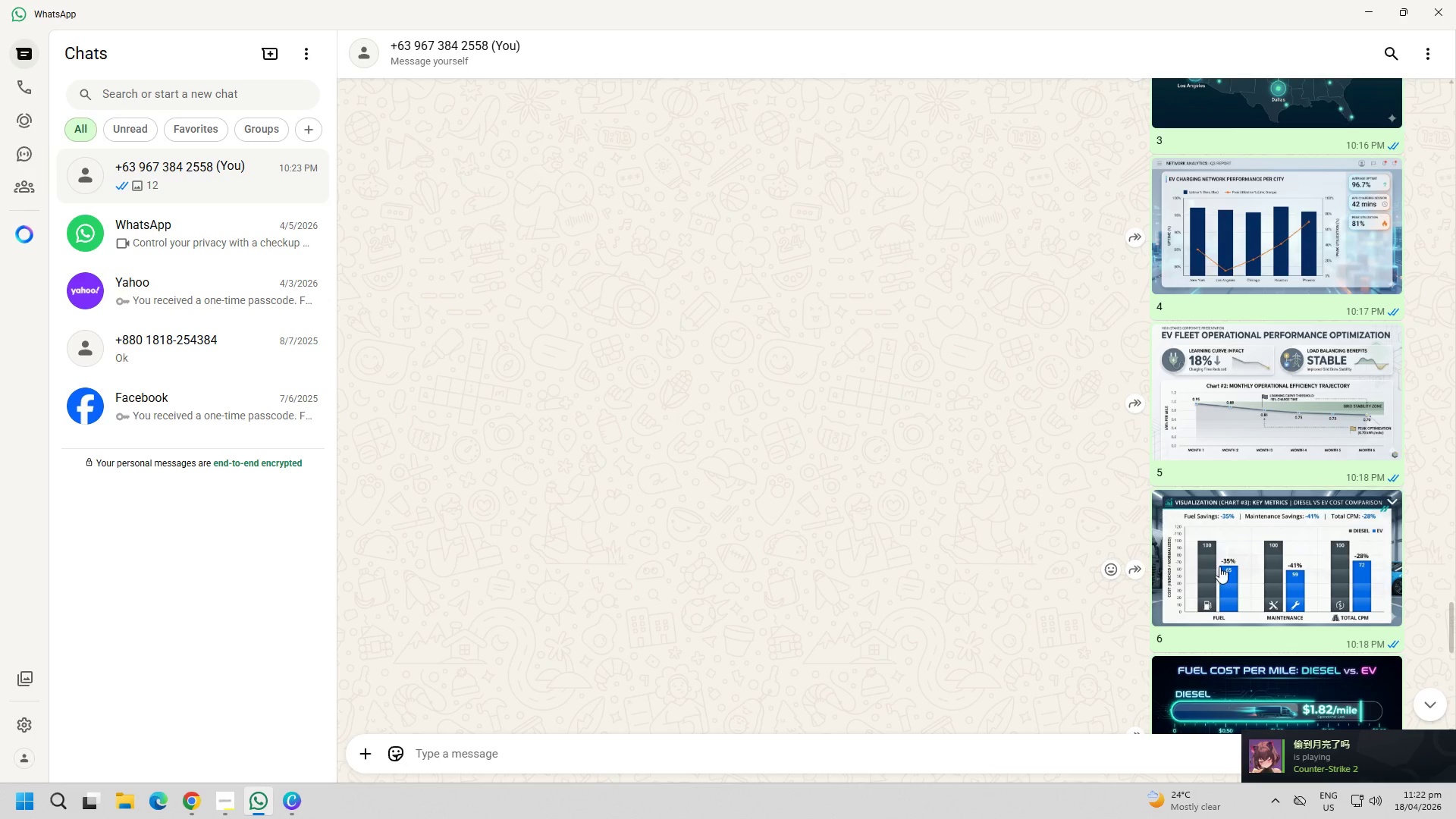 
right_click([1219, 566])
 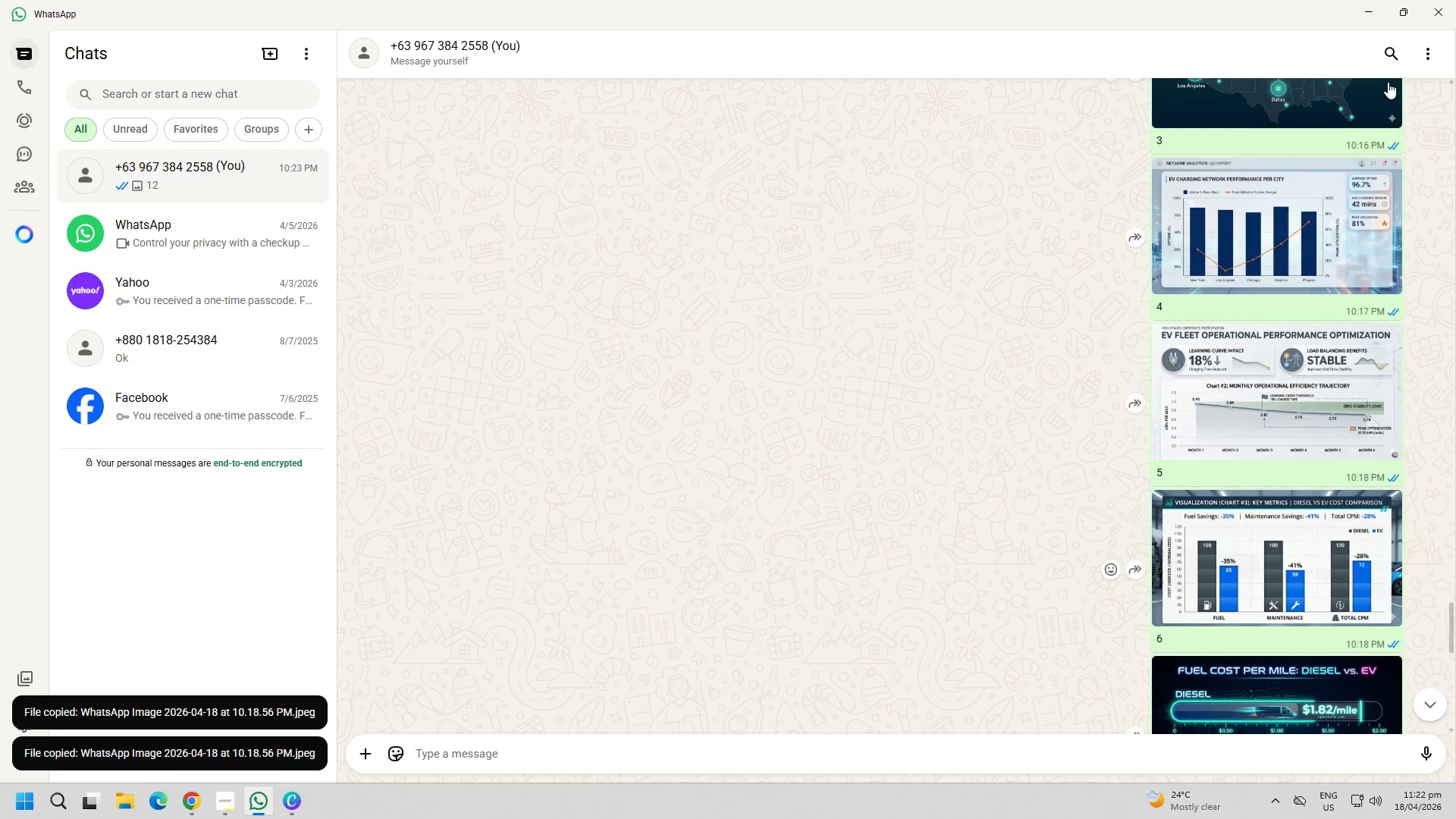 
double_click([822, 395])
 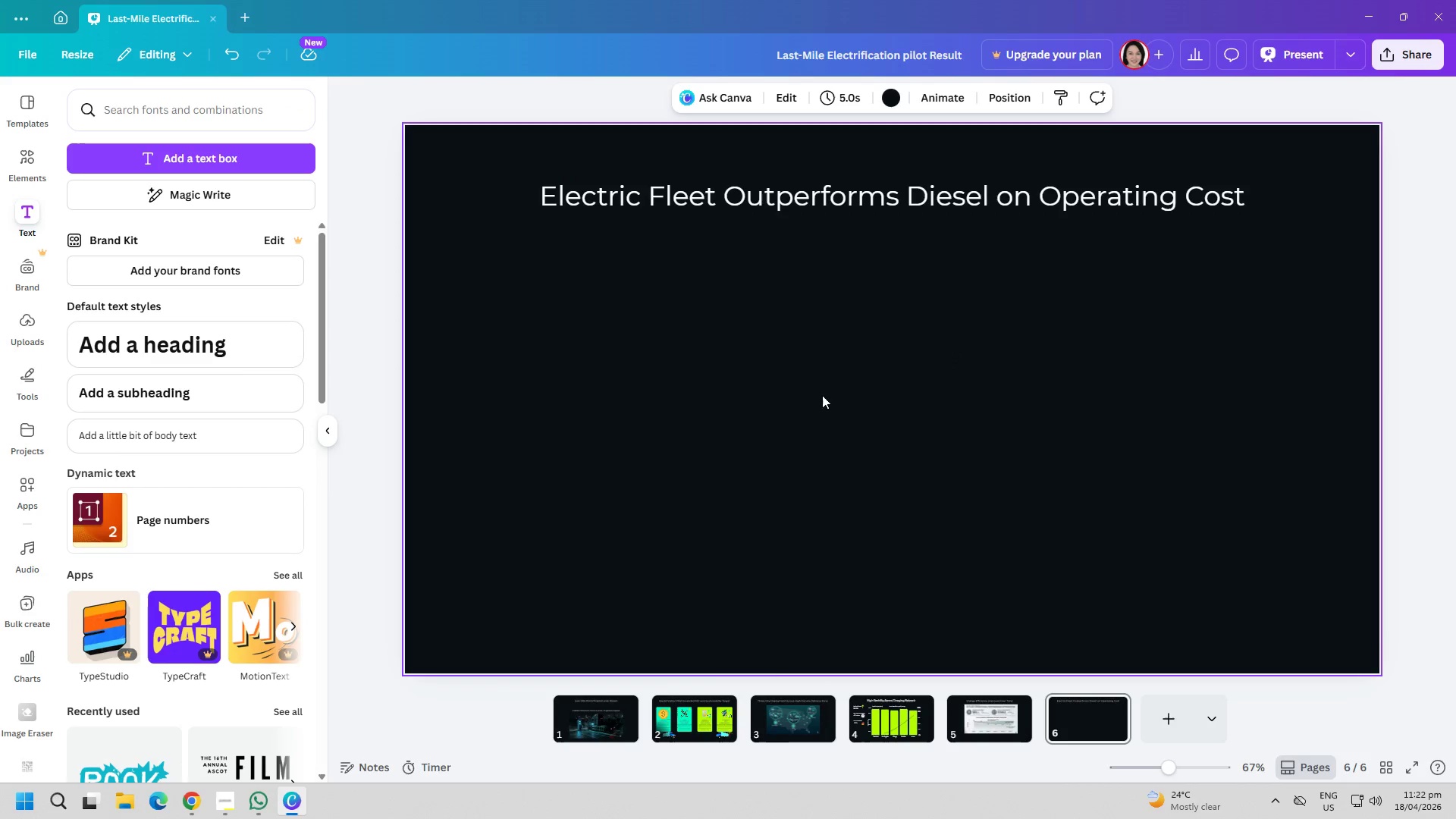 
key(Control+ControlLeft)
 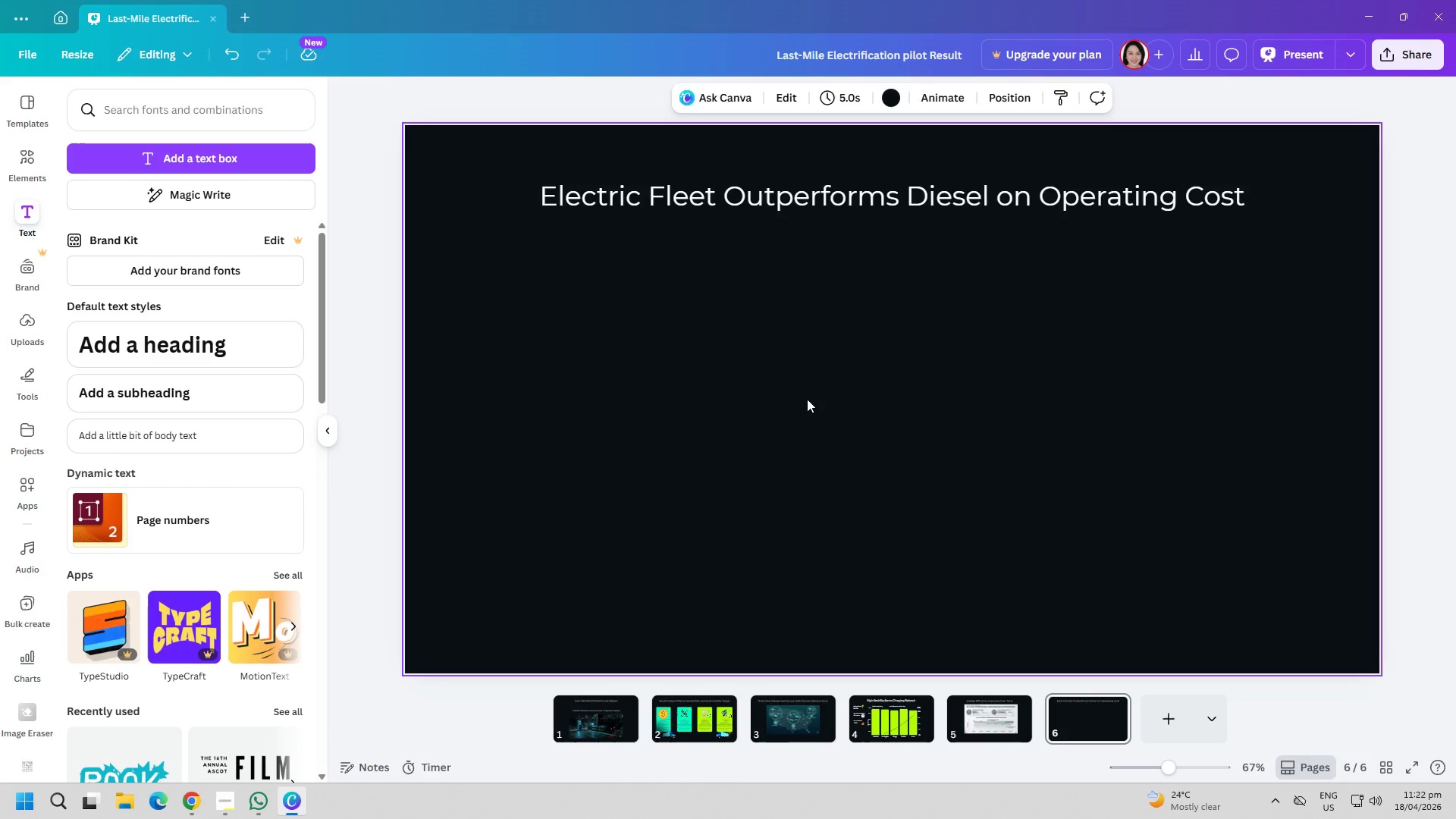 
key(Control+V)
 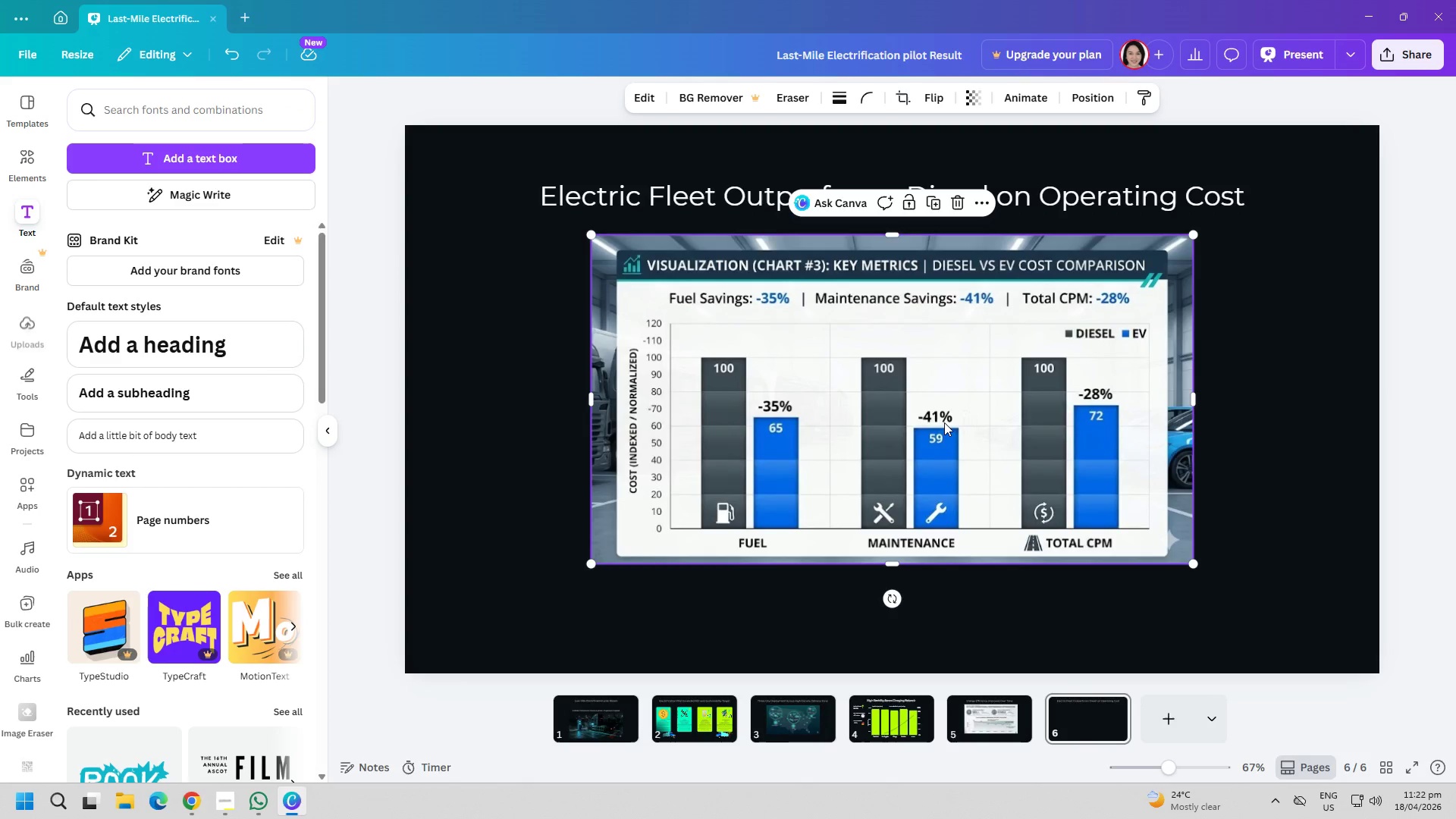 
left_click_drag(start_coordinate=[944, 419], to_coordinate=[926, 416])
 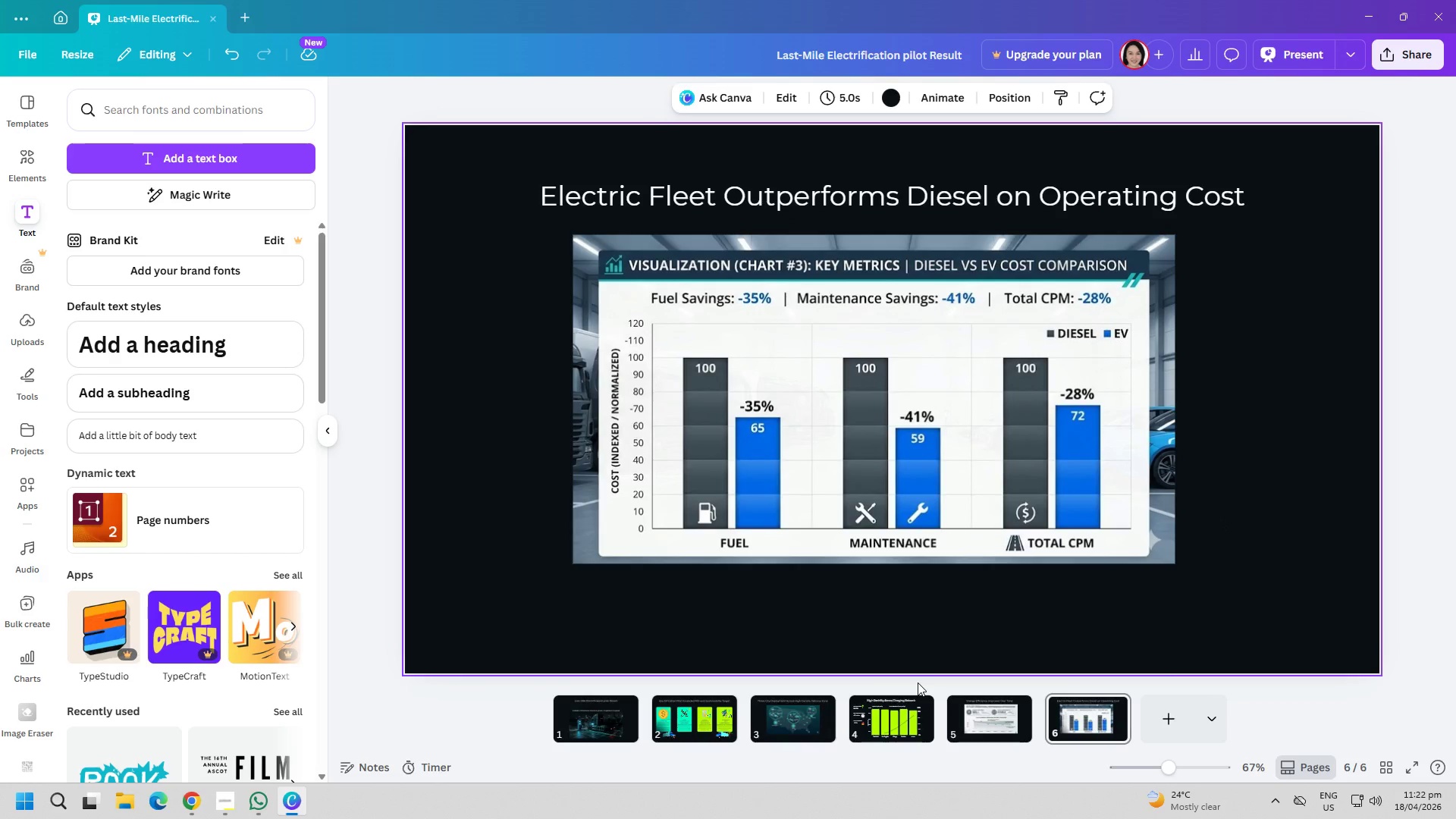 
wait(22.12)
 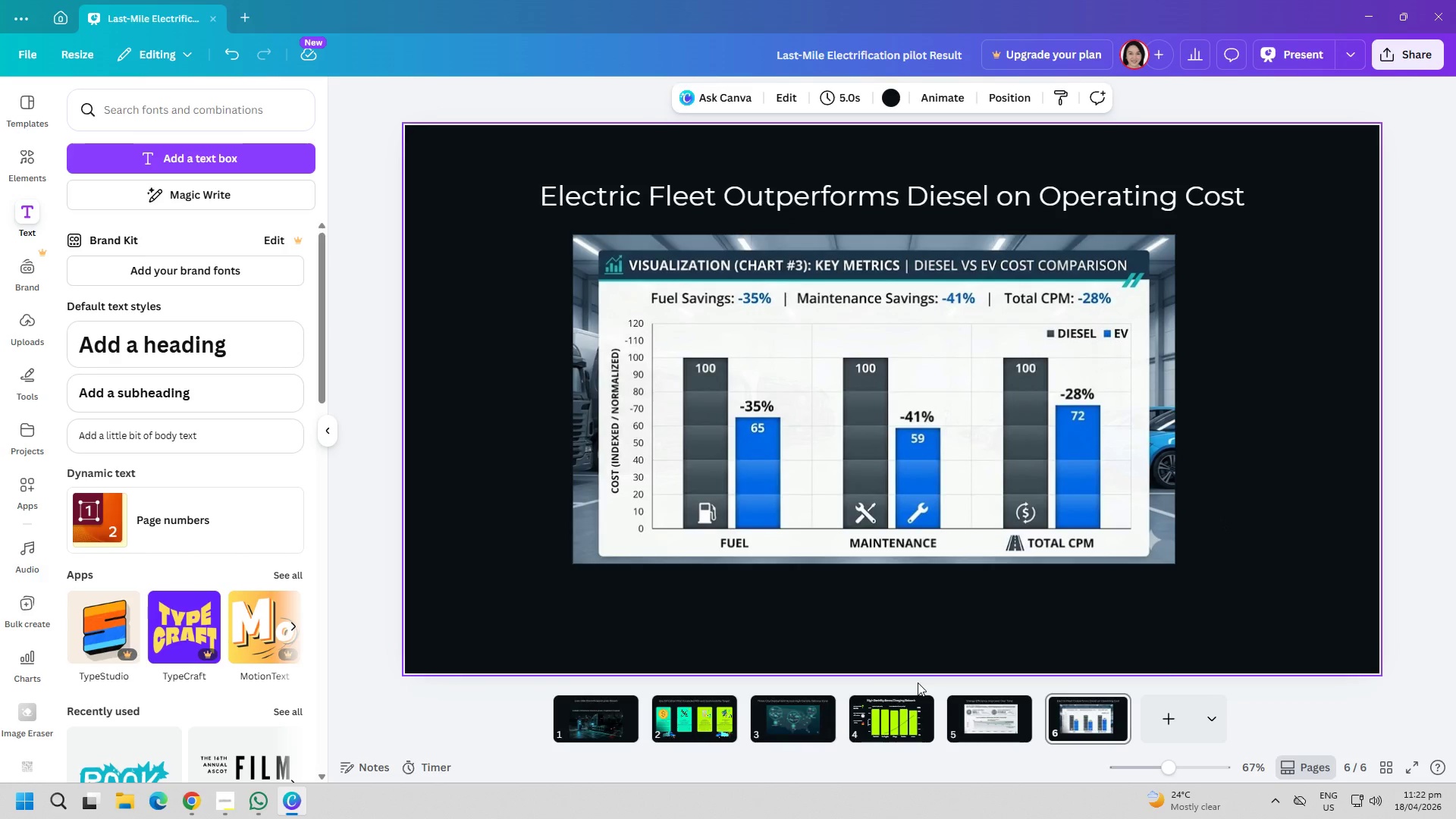 
left_click([223, 814])